 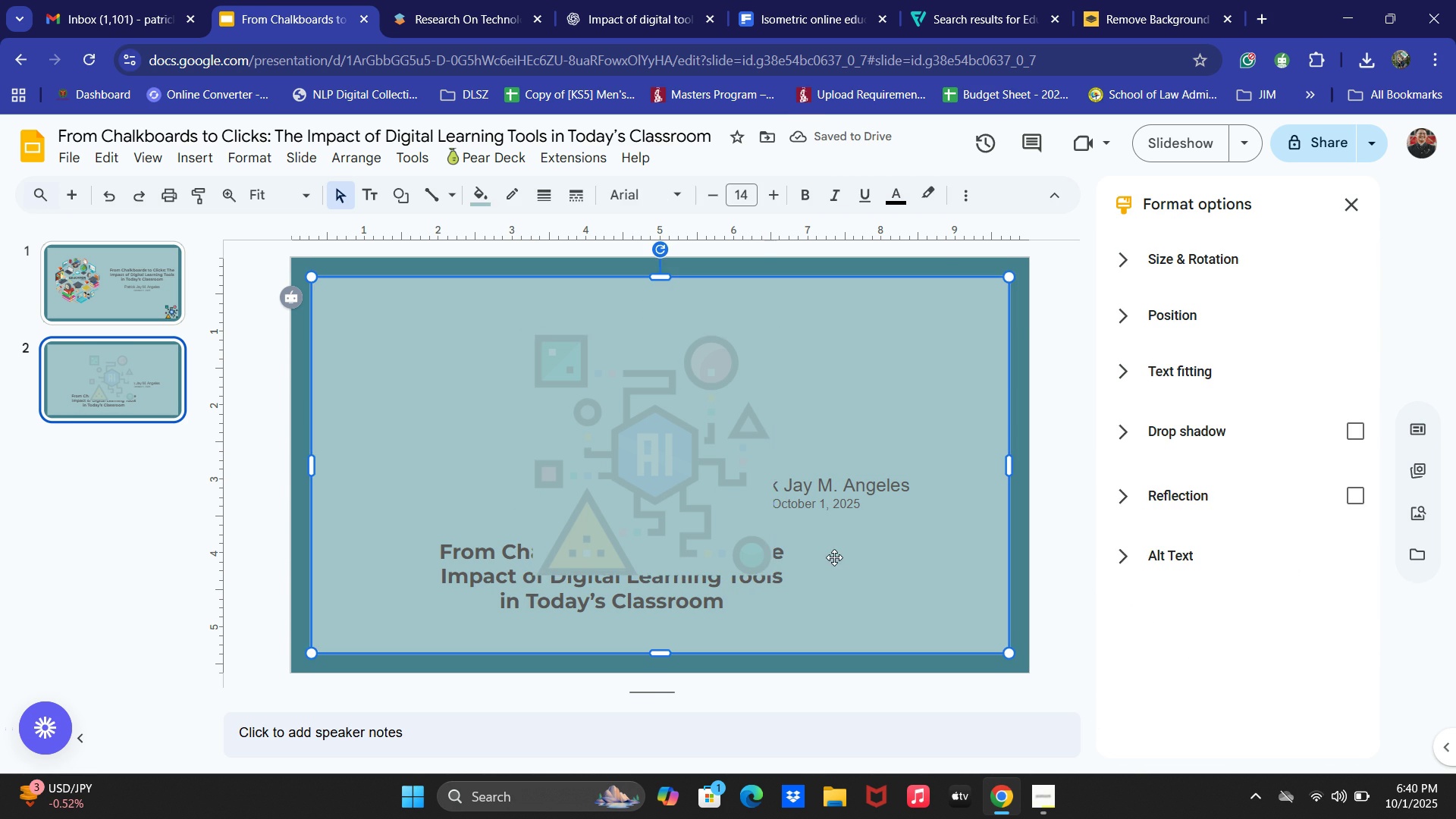 
left_click([718, 460])
 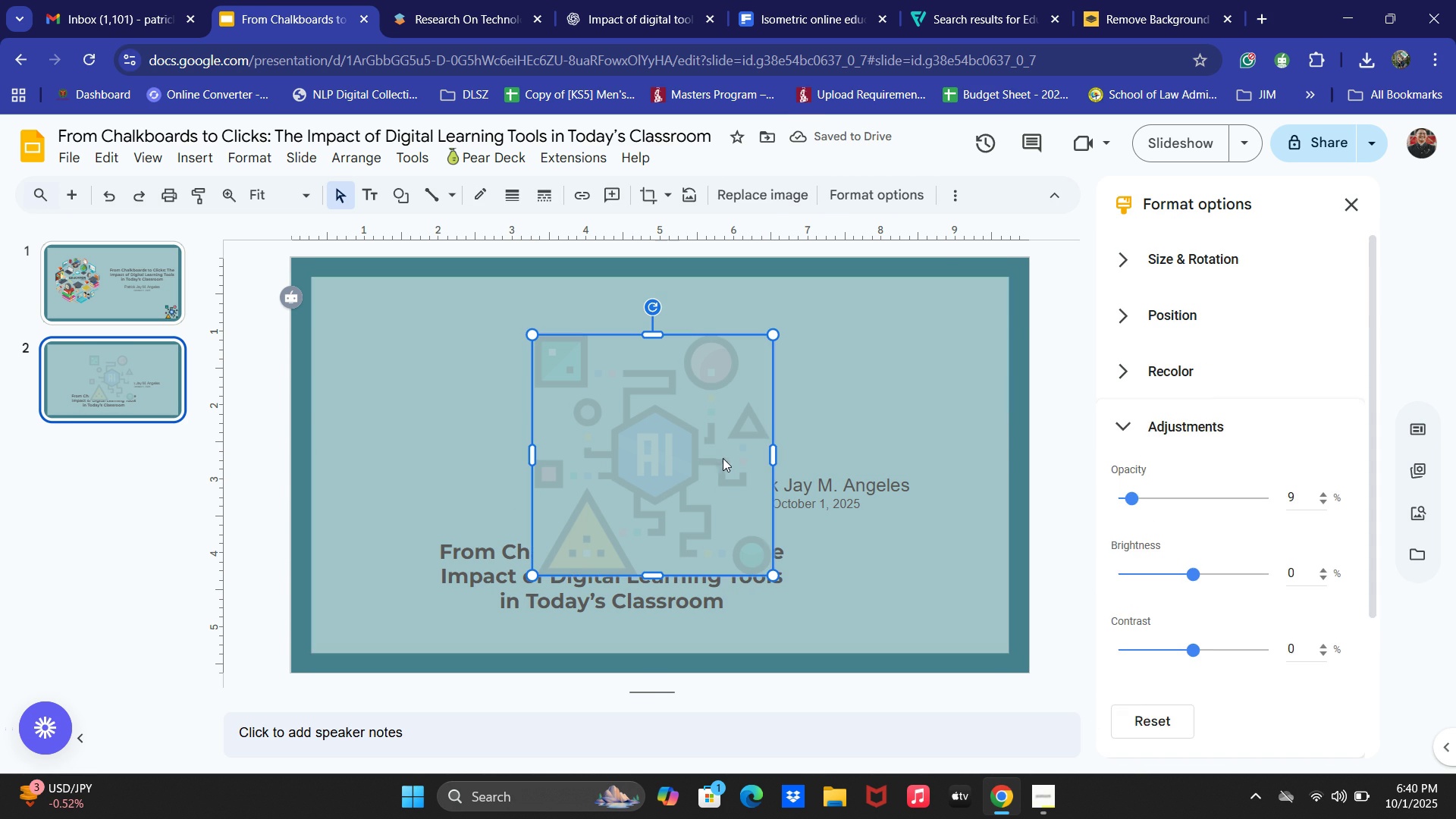 
right_click([718, 460])
 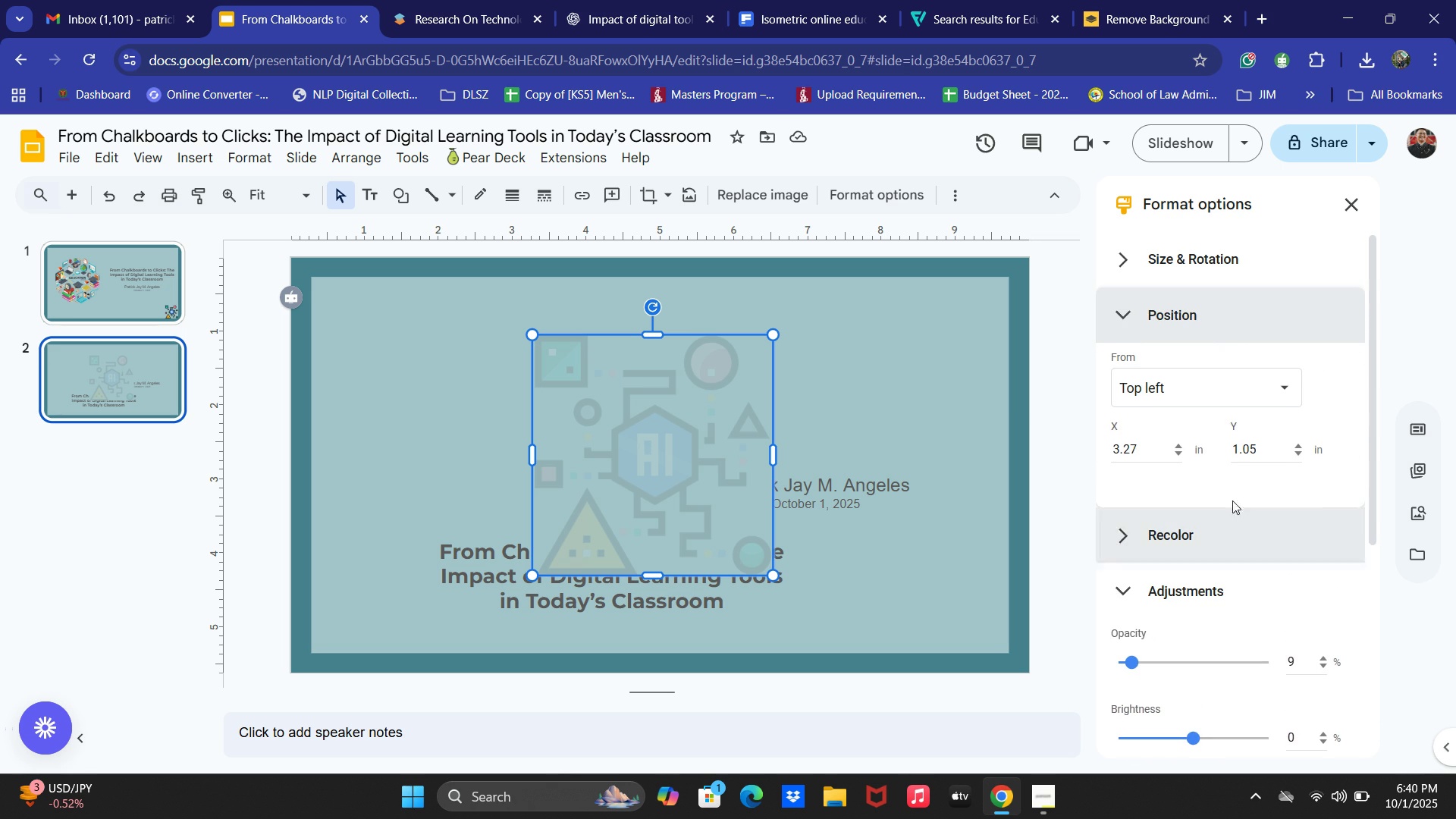 
left_click([1195, 387])
 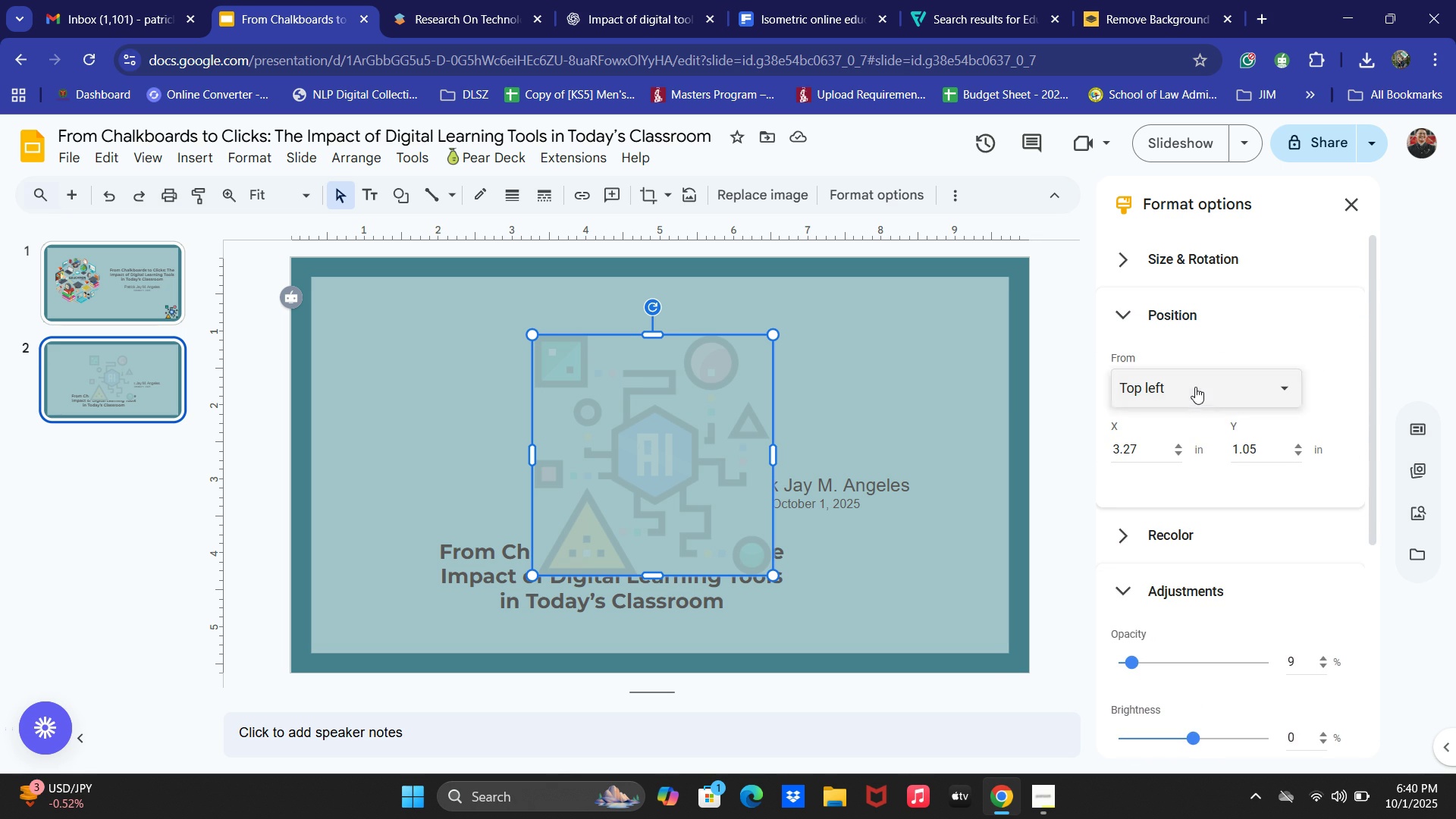 
left_click([1195, 387])
 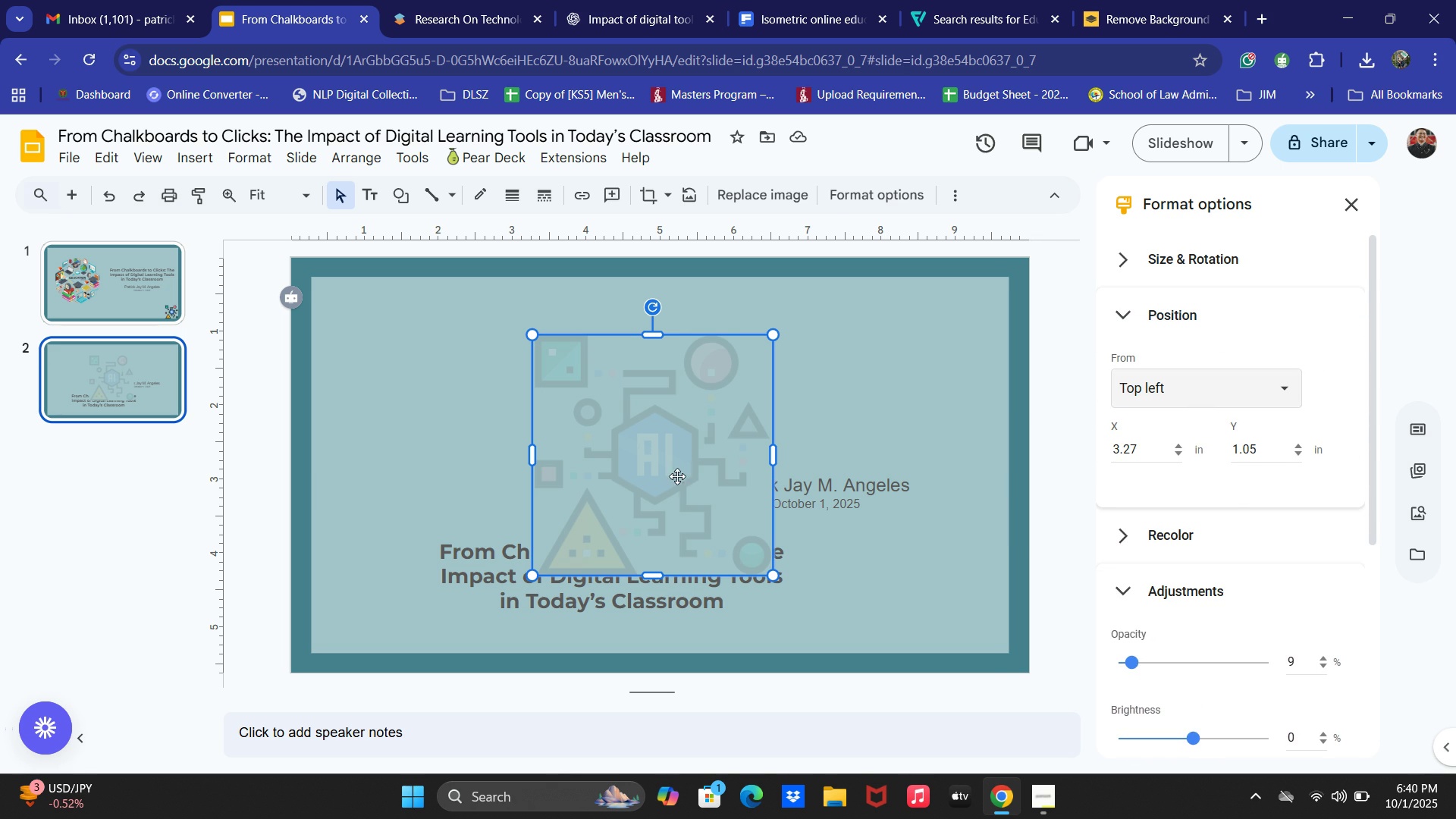 
right_click([677, 476])
 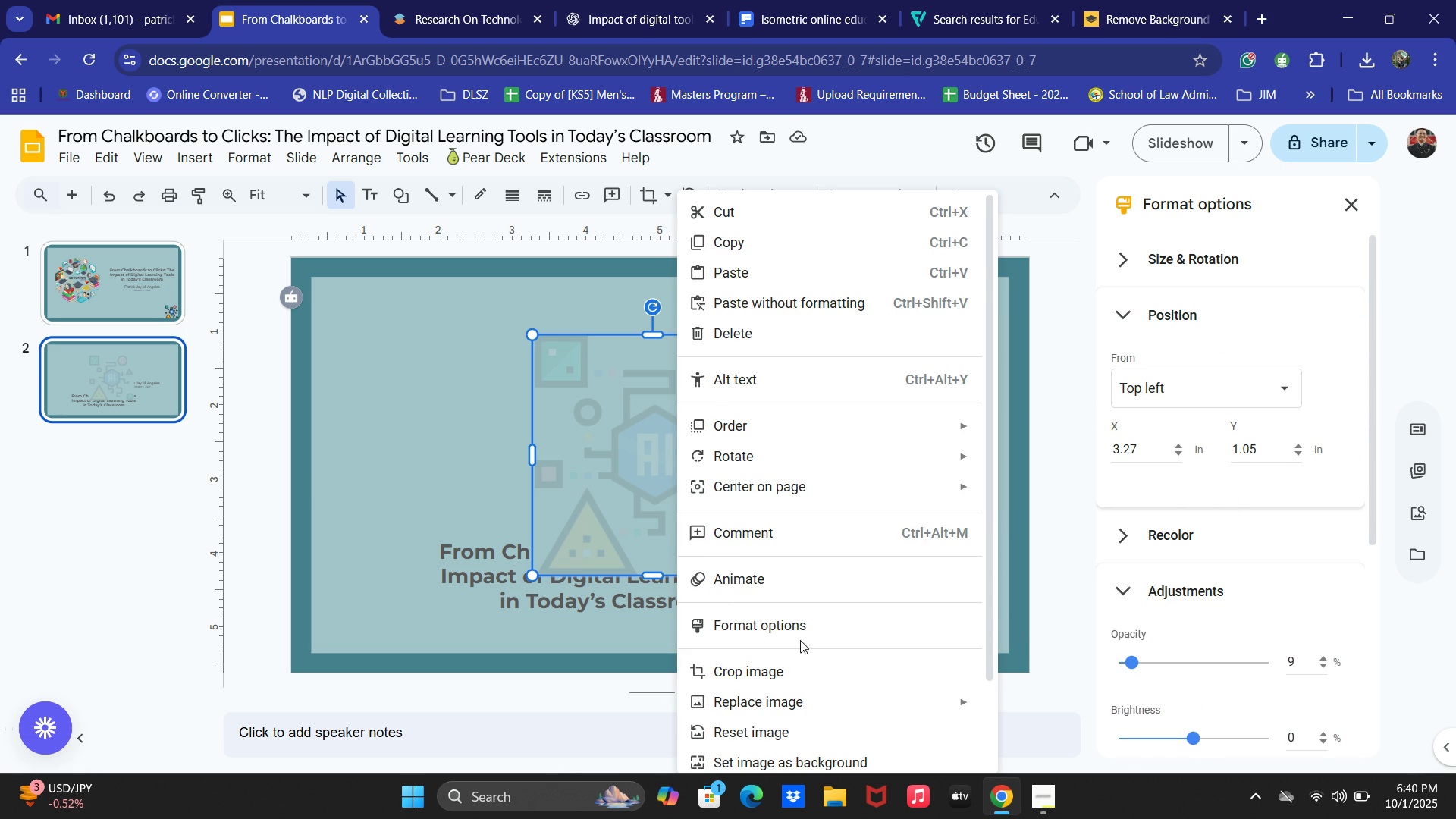 
scroll: coordinate [835, 639], scroll_direction: down, amount: 3.0
 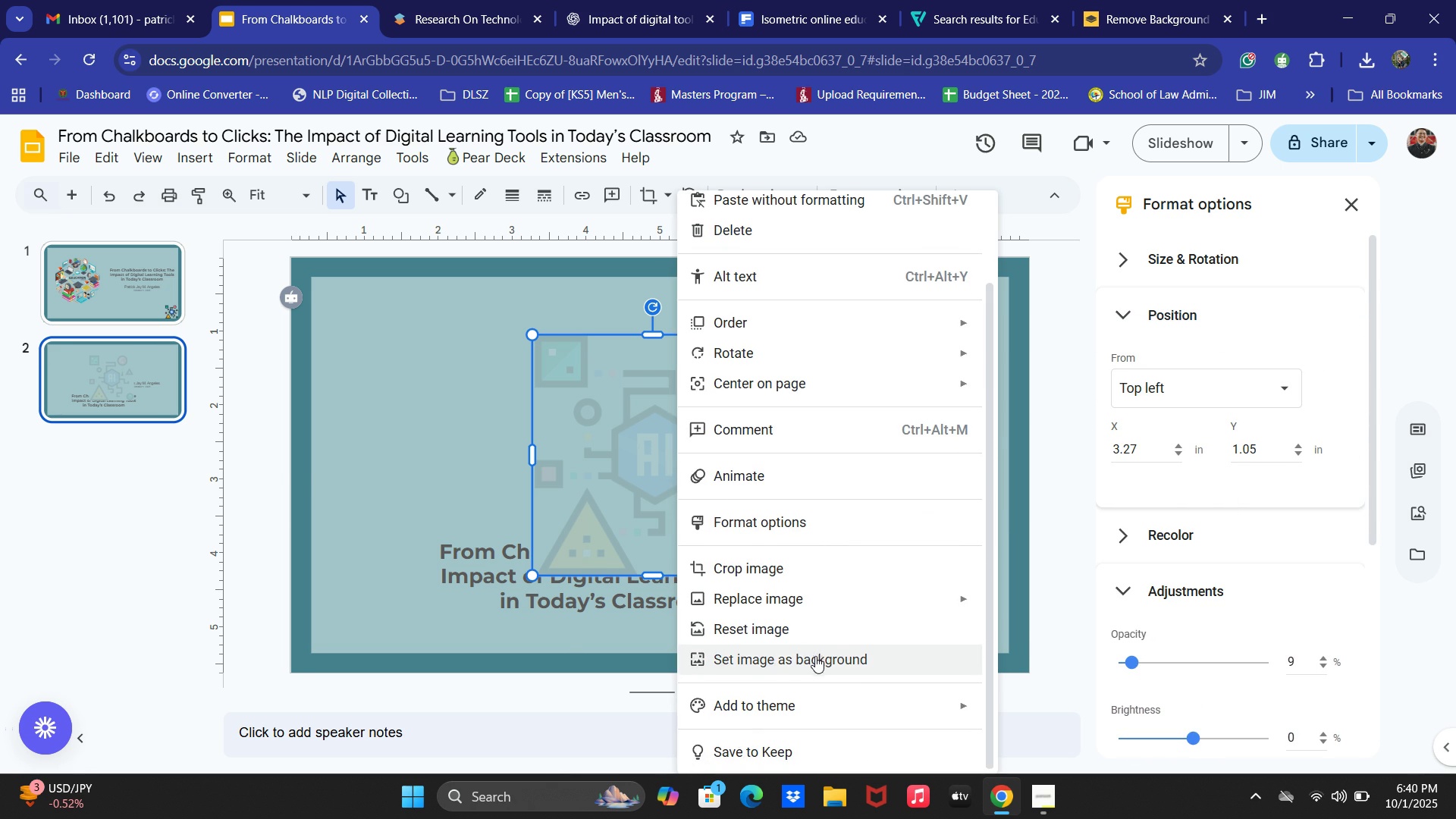 
left_click([815, 656])